 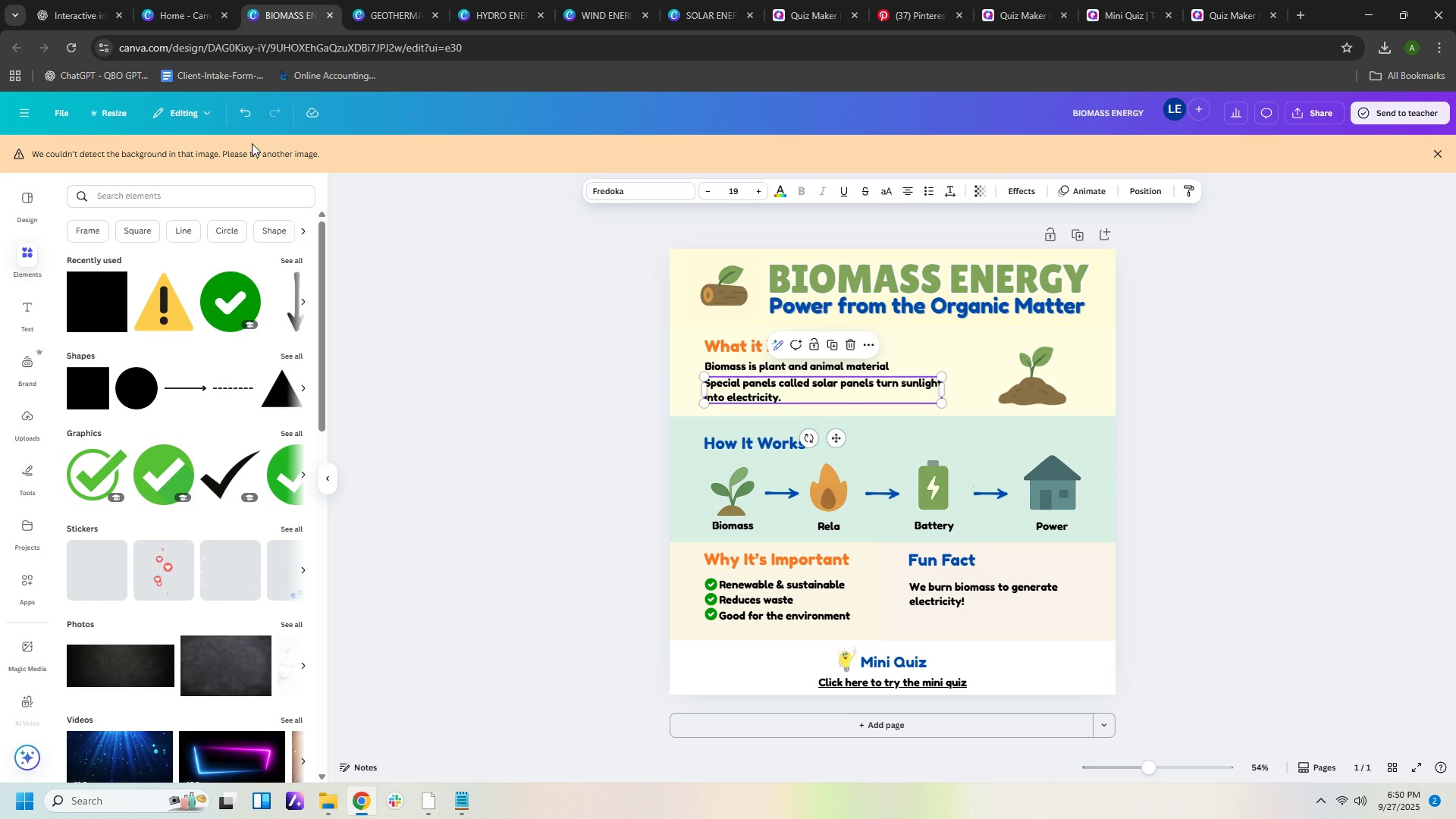 
left_click([83, 22])
 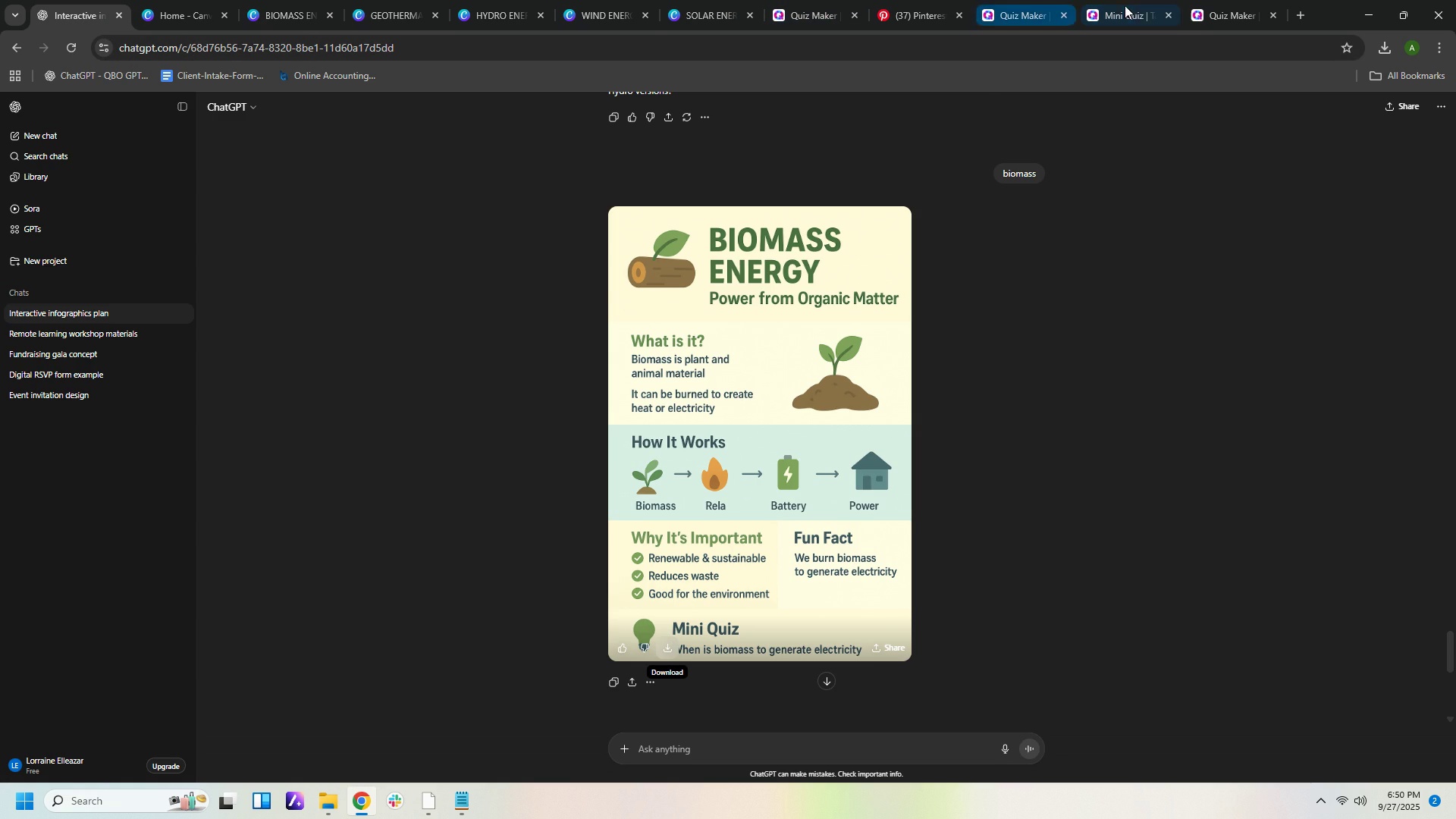 
wait(5.06)
 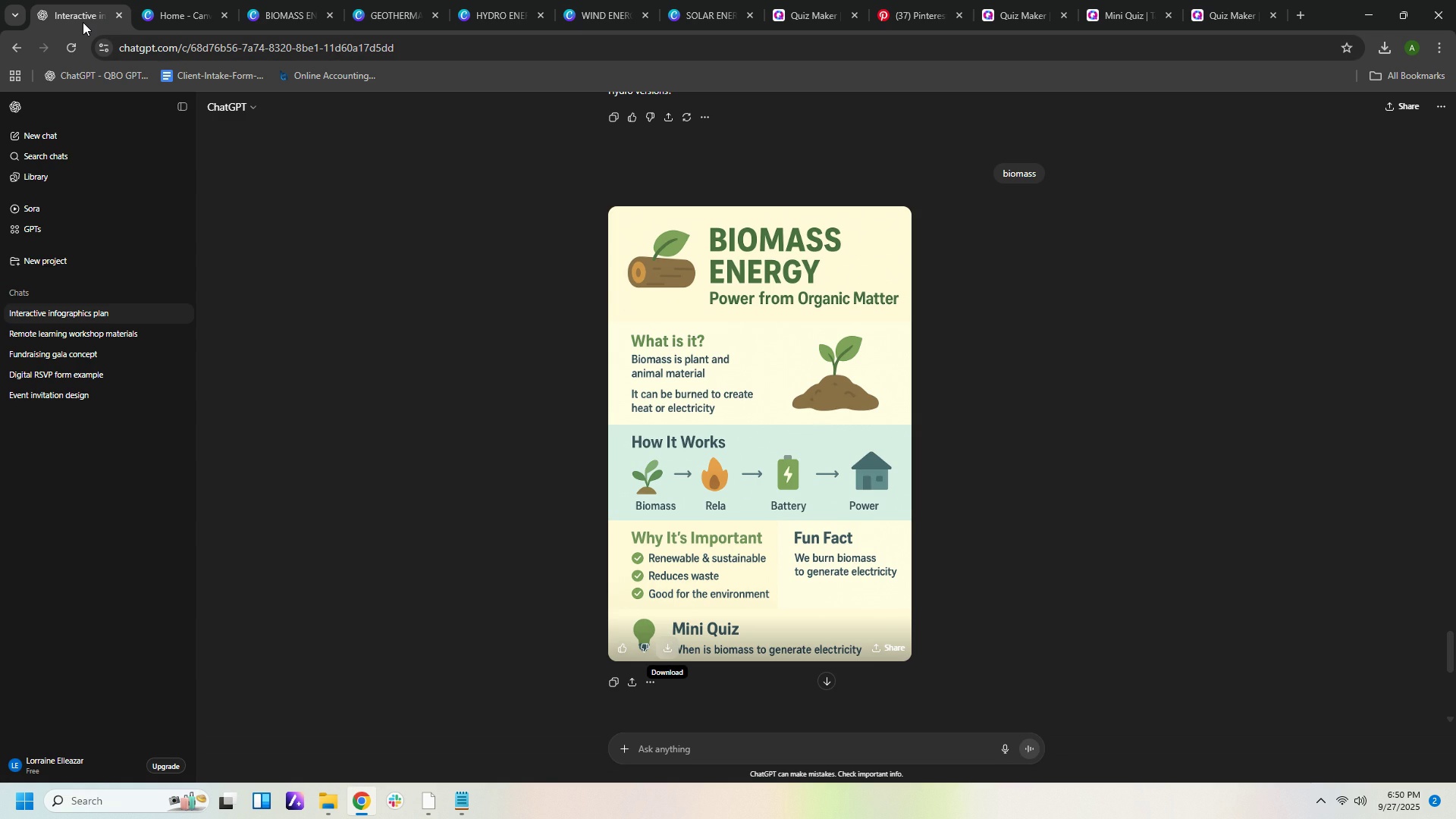 
left_click([297, 14])
 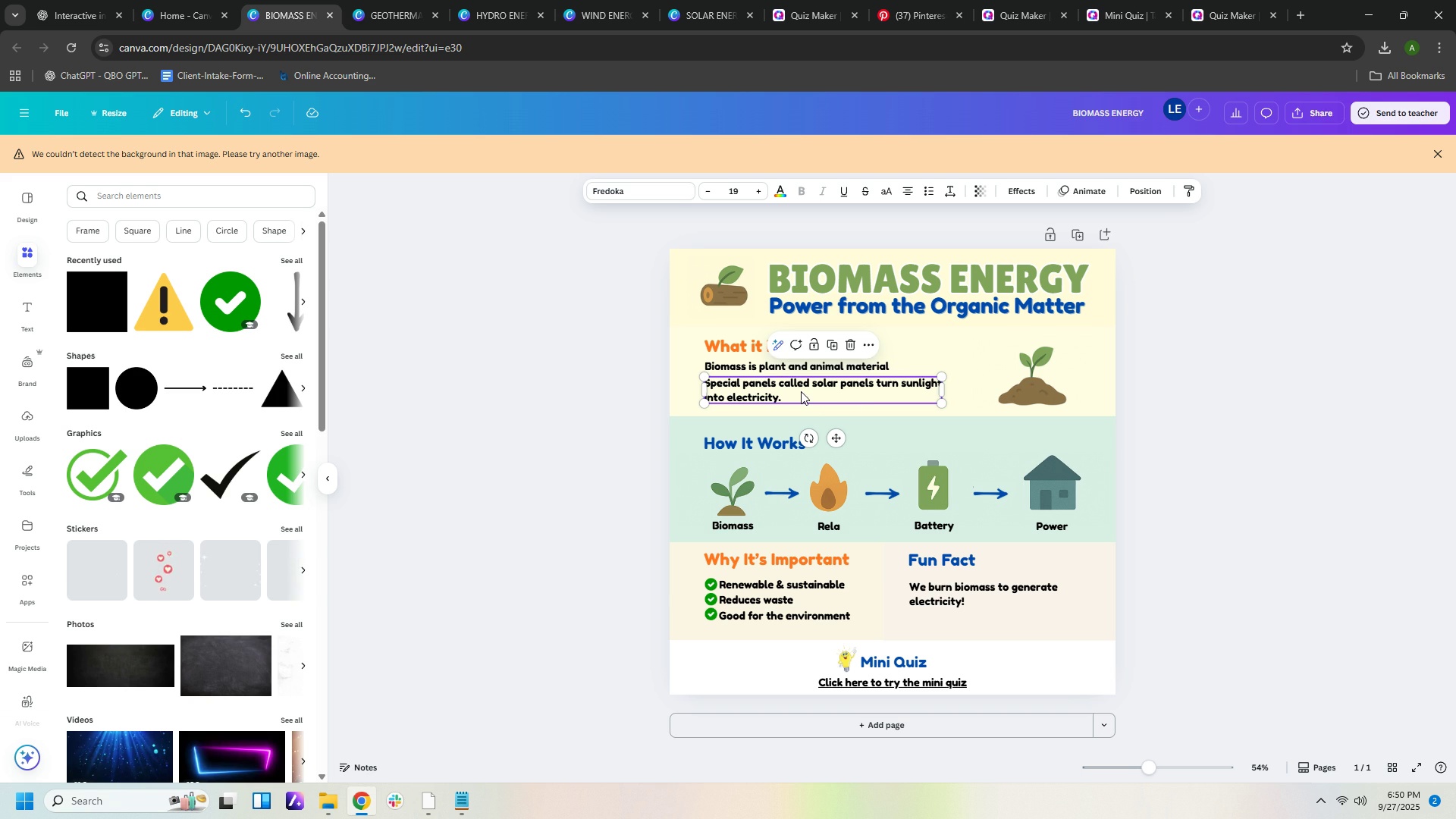 
double_click([801, 391])
 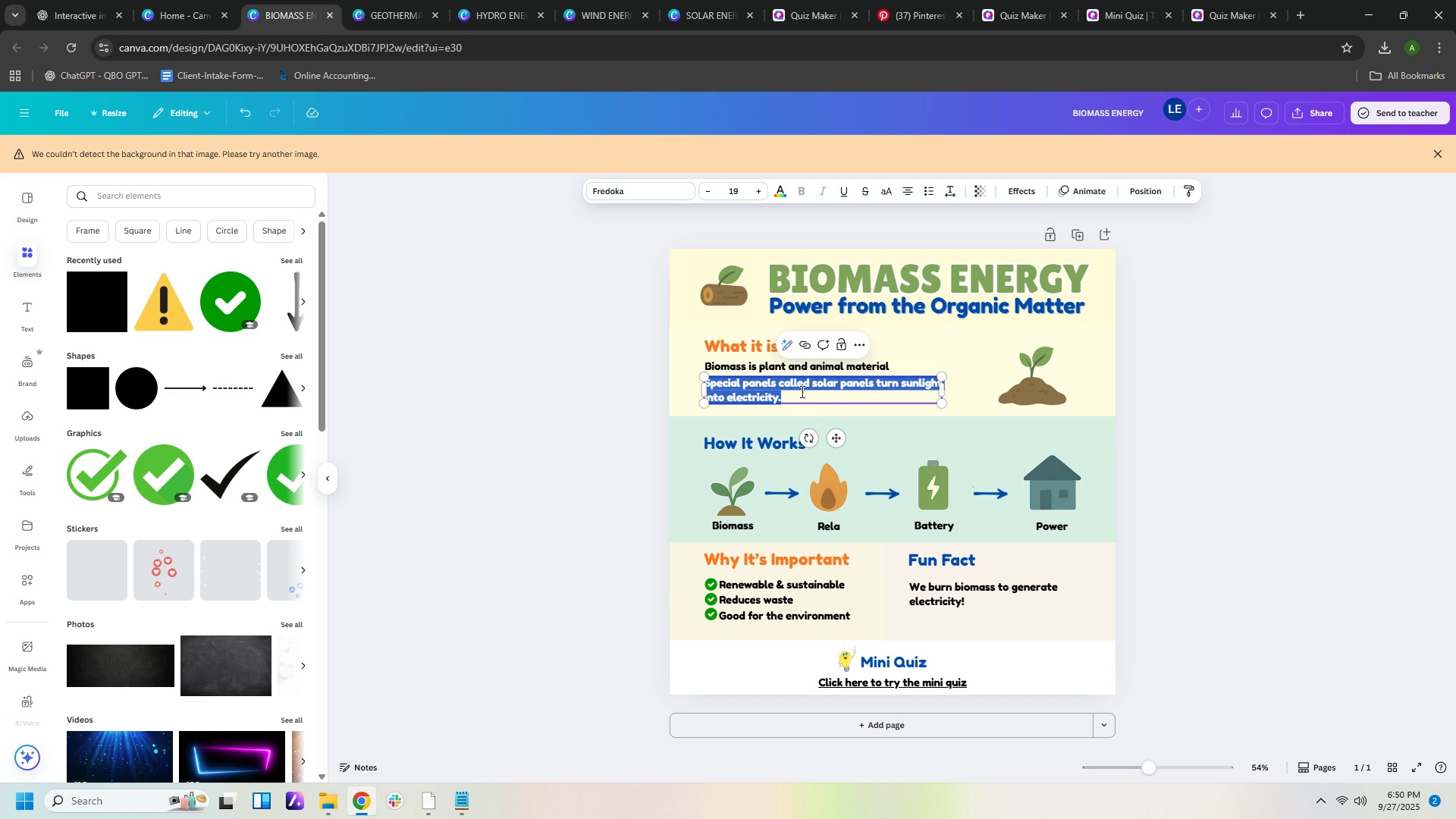 
type(It can be burned to )
 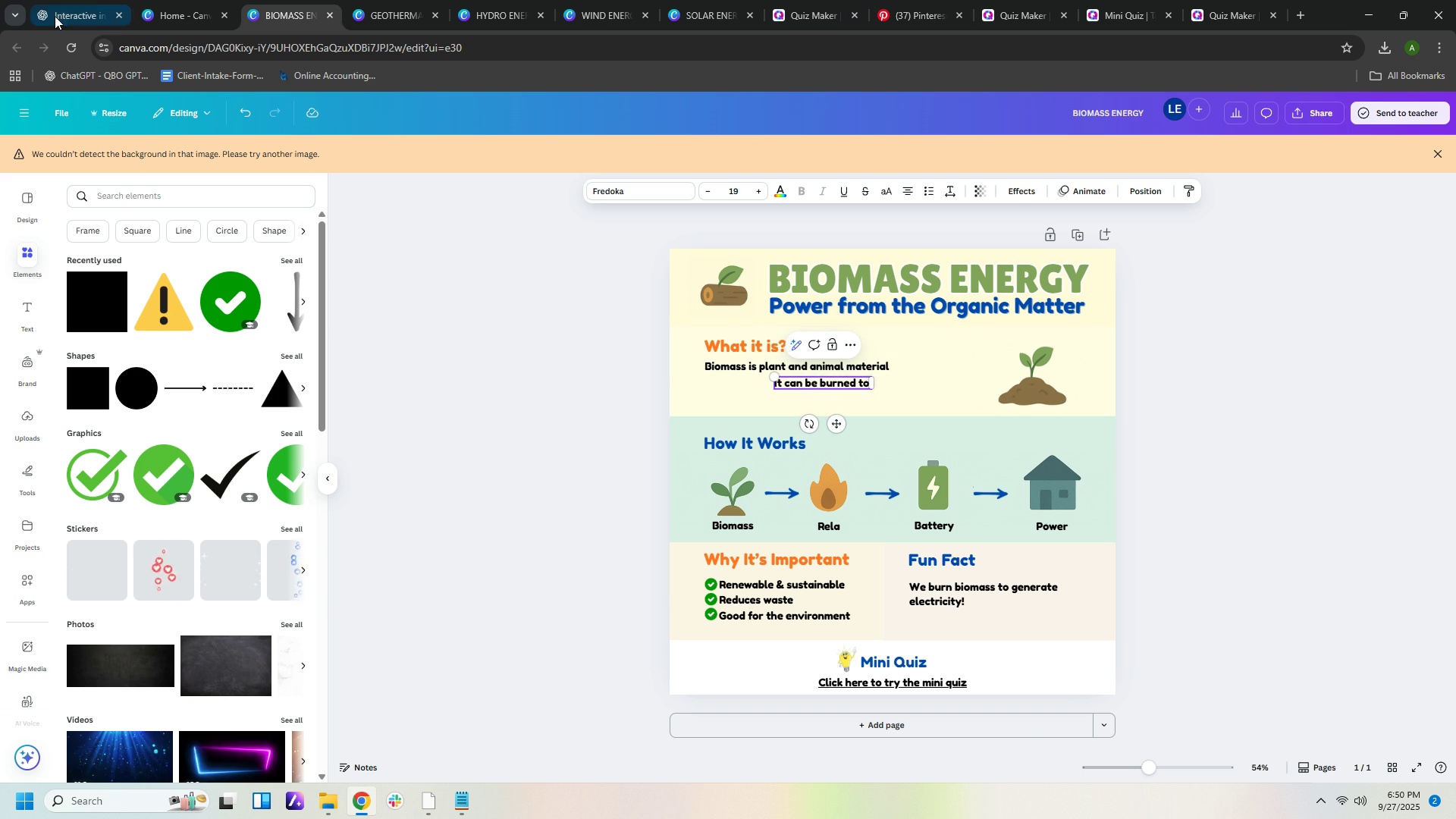 
left_click([55, 16])
 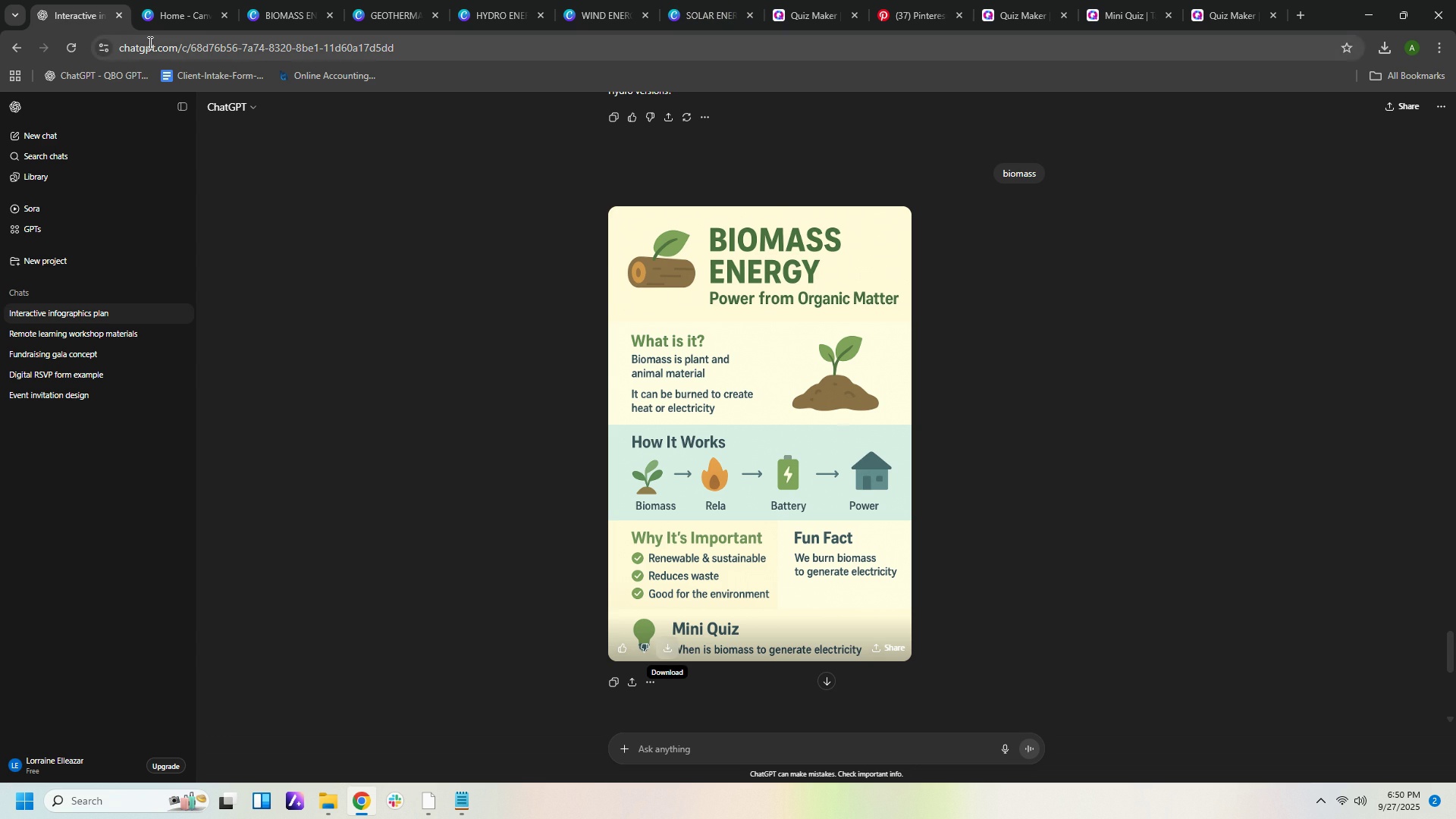 
left_click([285, 14])
 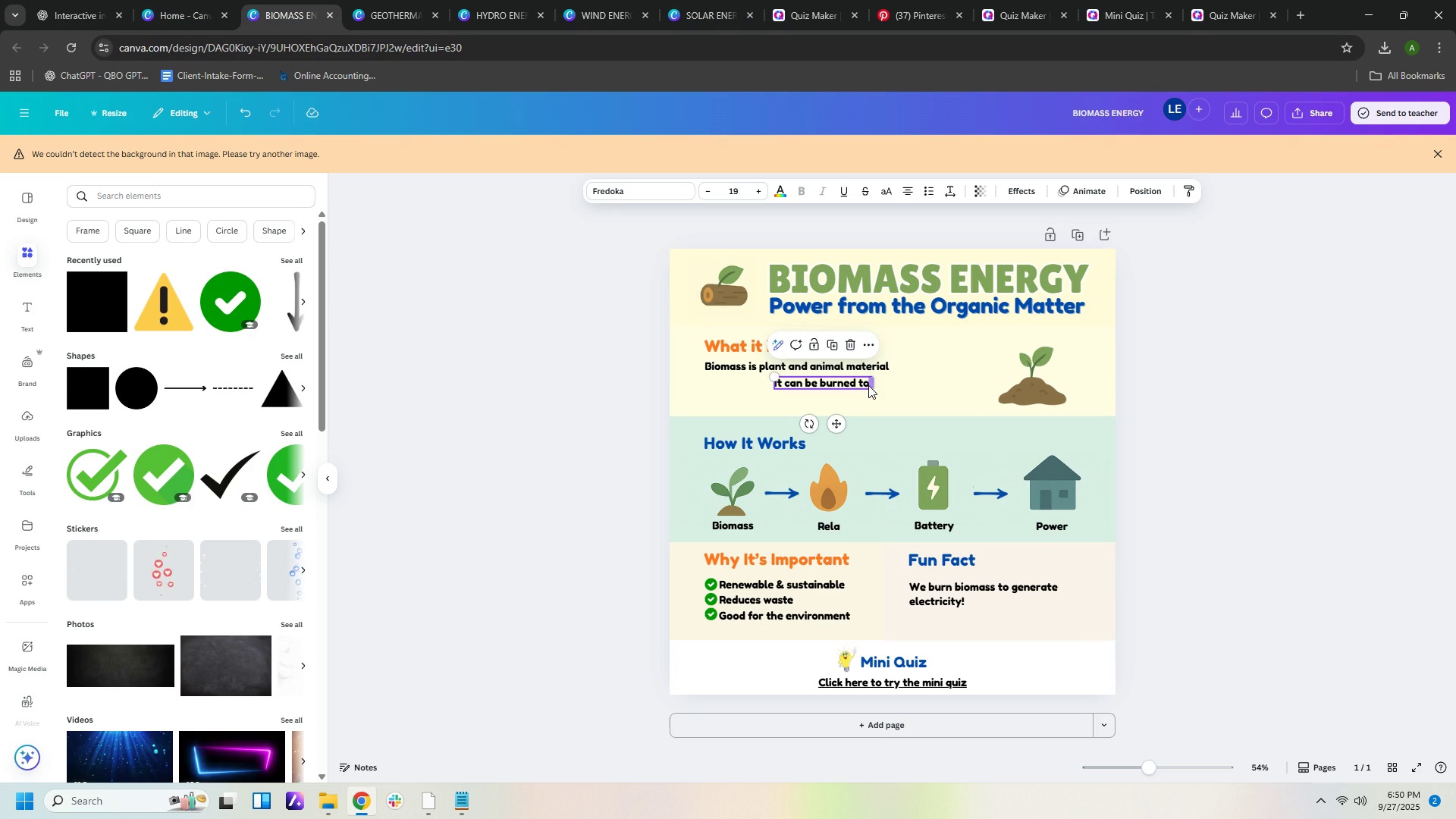 
left_click([868, 384])
 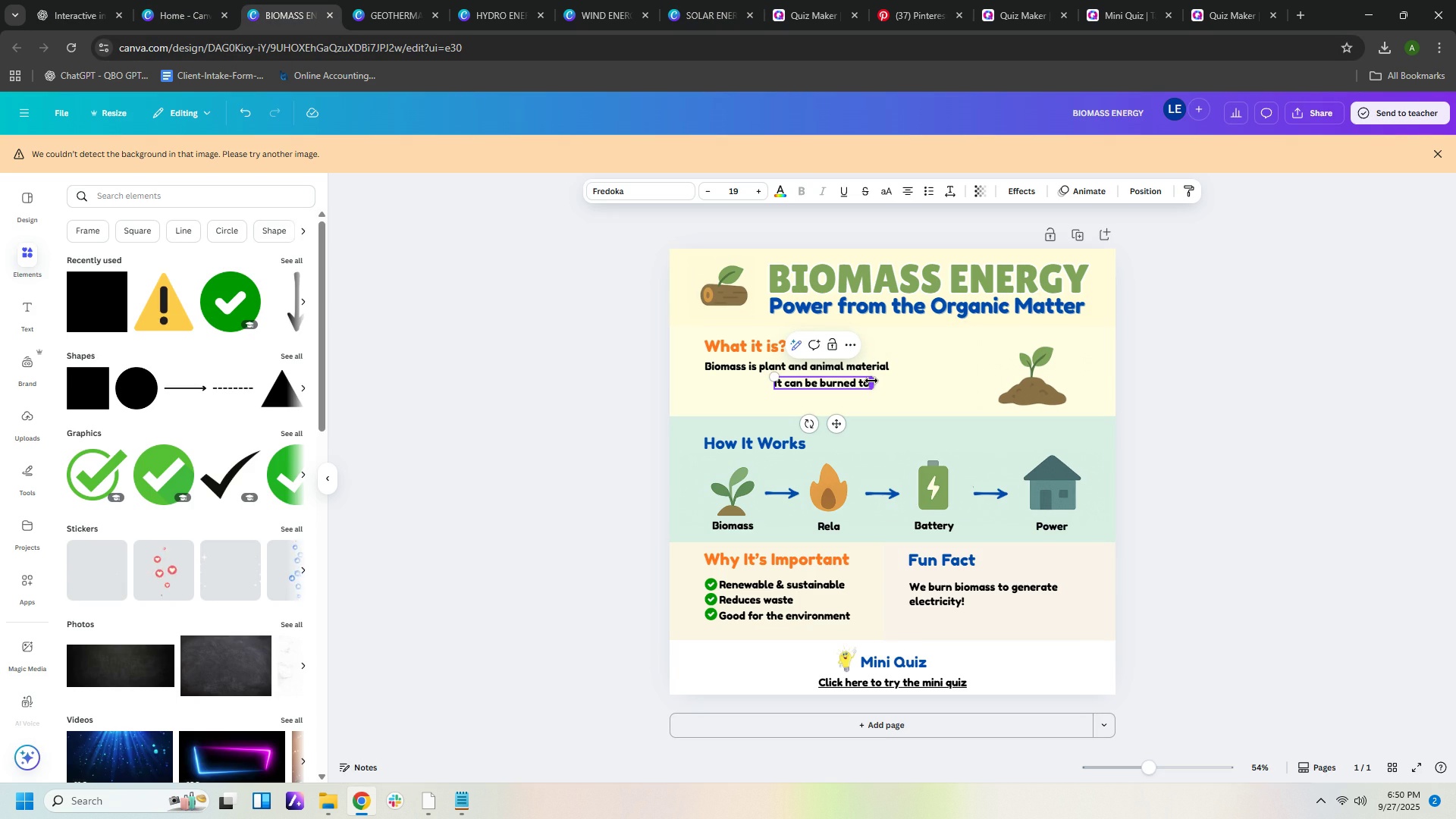 
type( create heat or electricity.)
 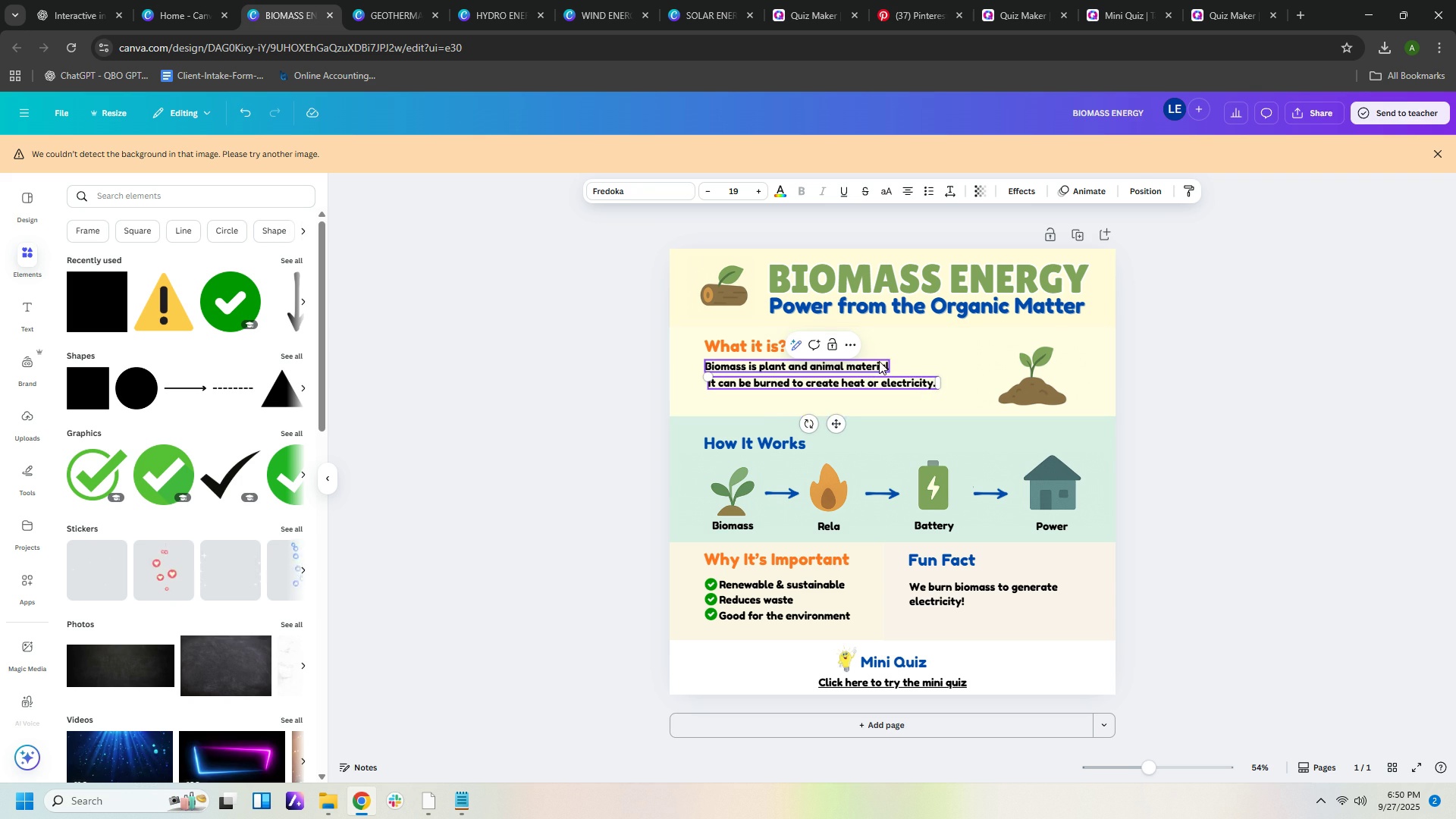 
left_click([886, 366])
 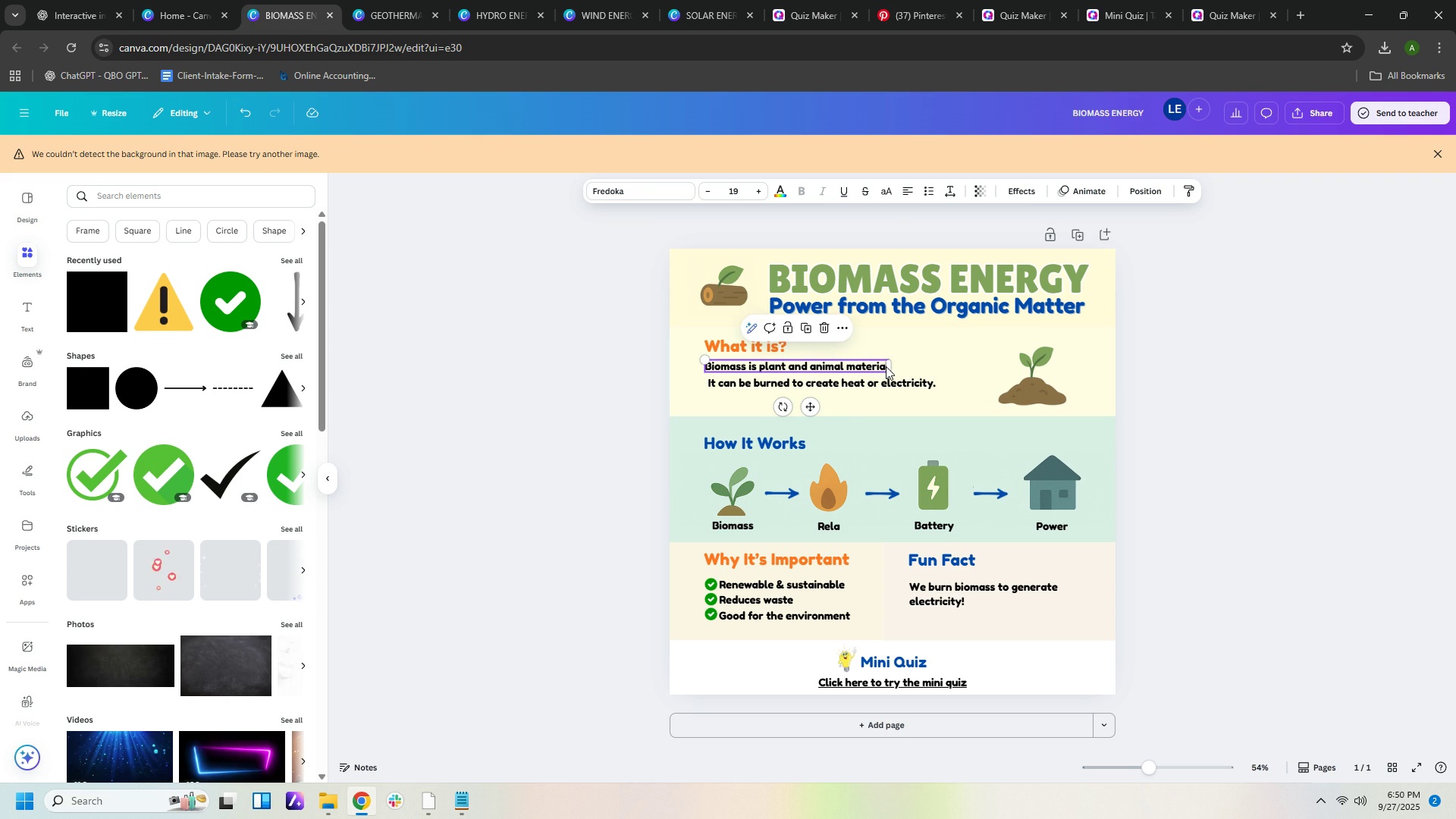 
key(Period)
 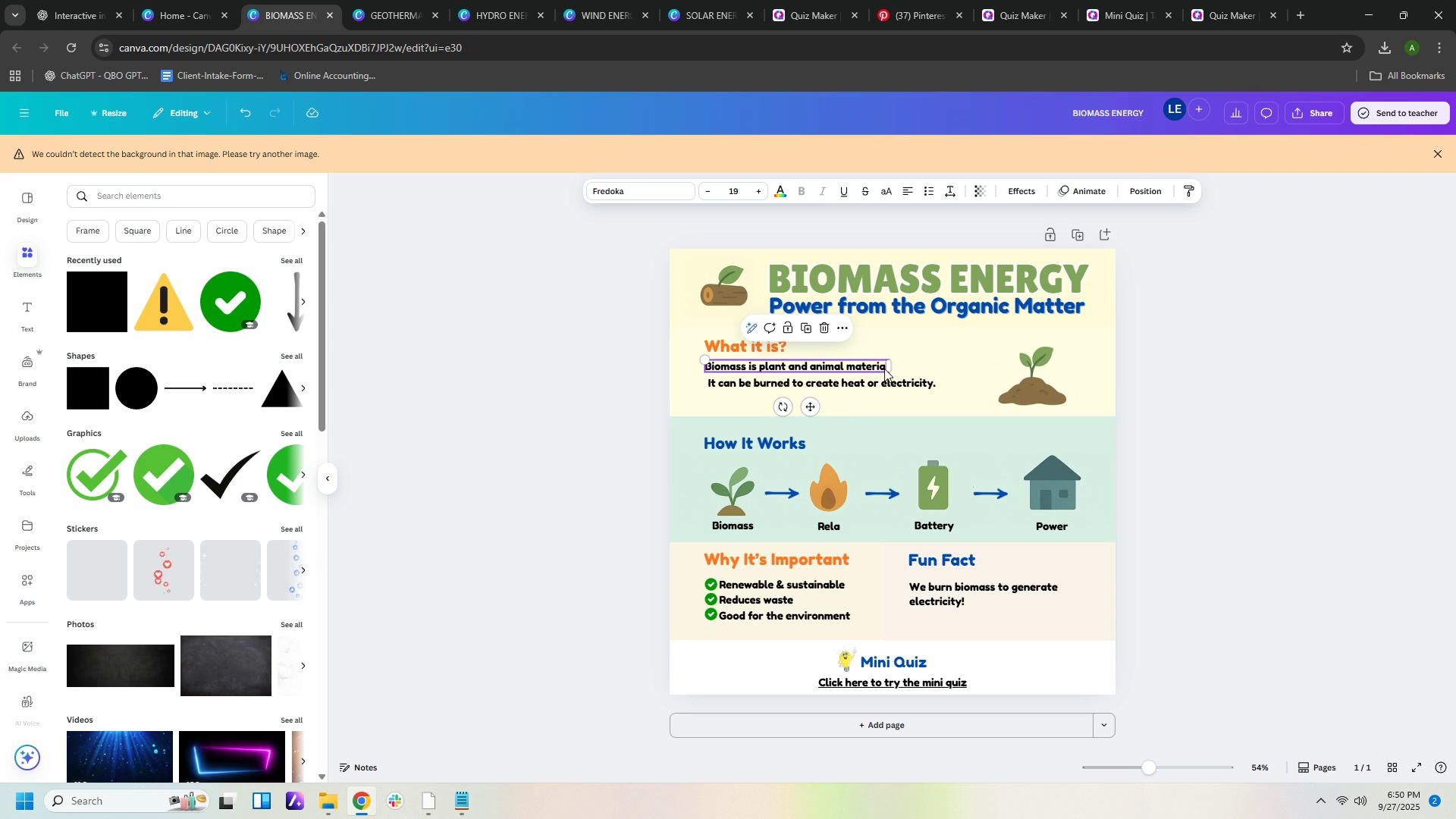 
double_click([884, 369])
 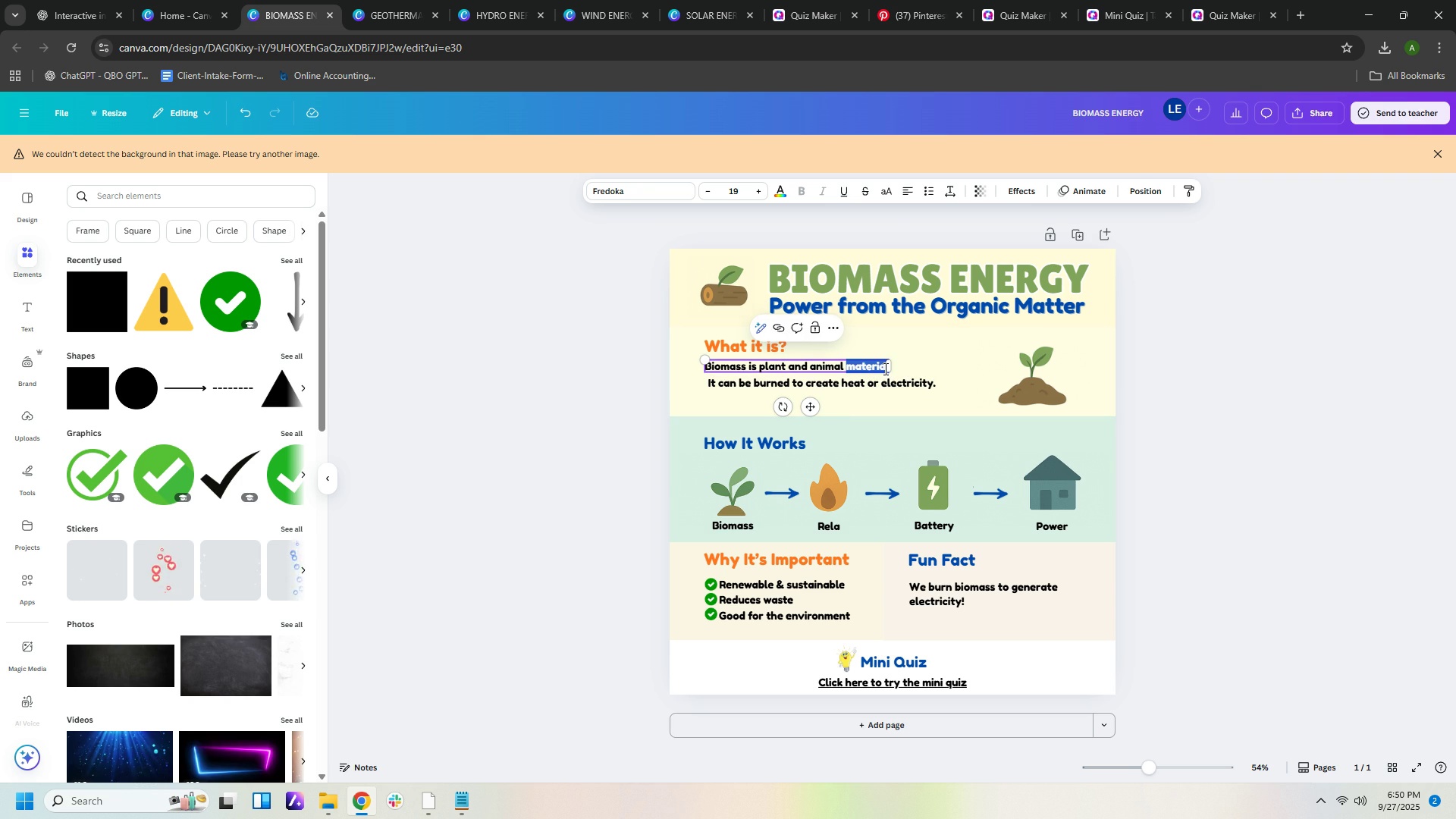 
key(ArrowRight)
 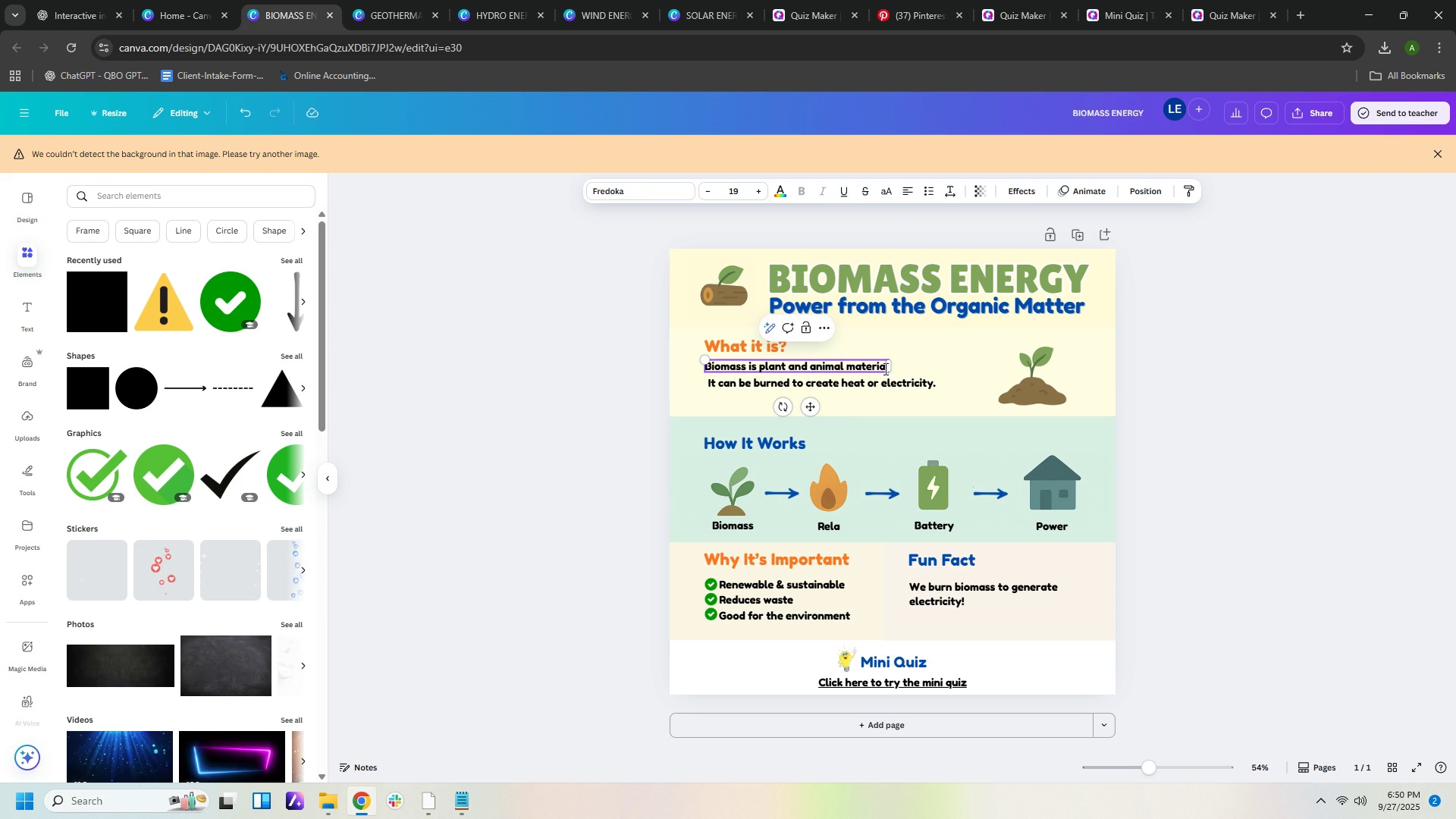 
key(ArrowRight)
 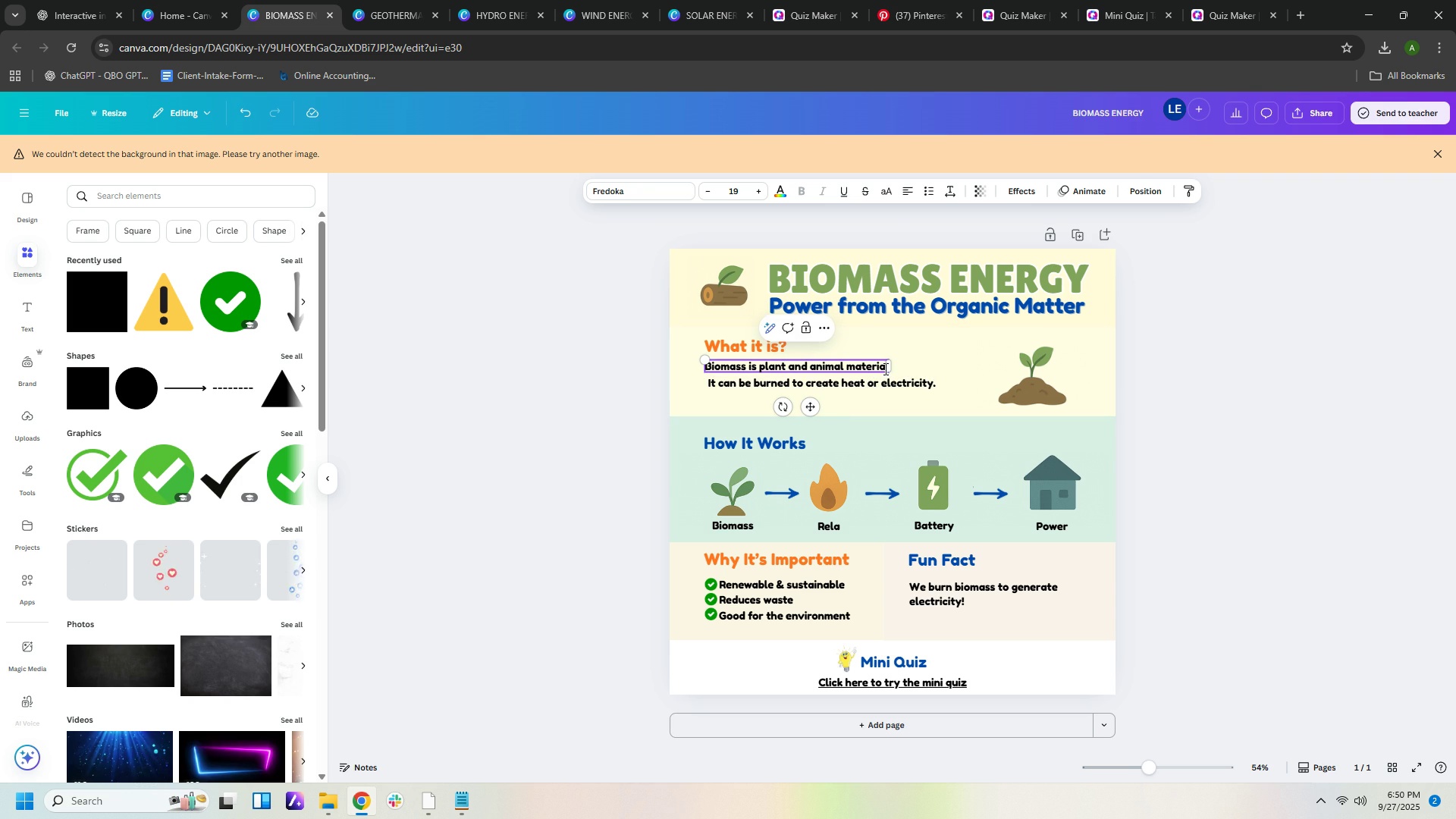 
key(ArrowRight)
 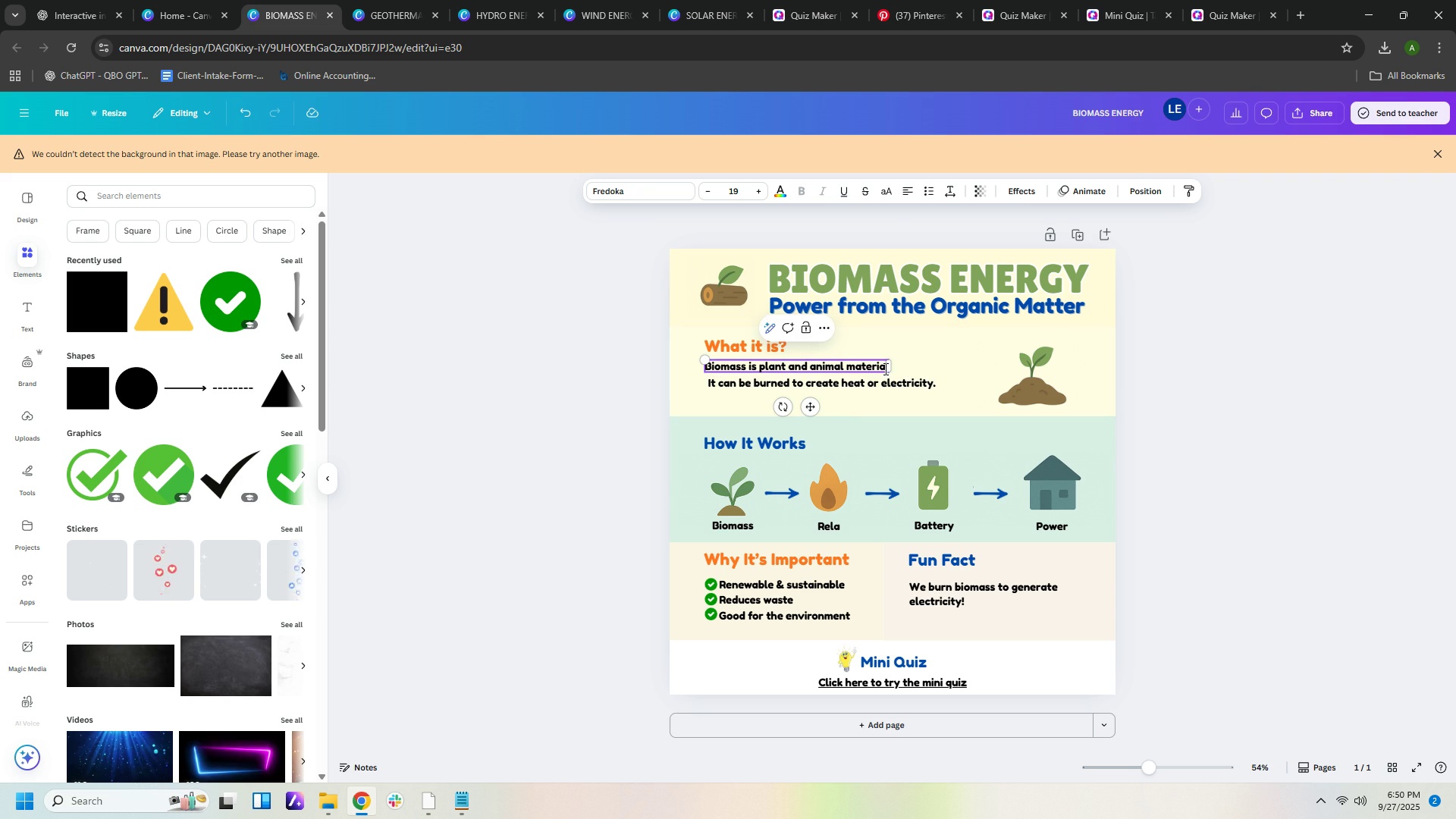 
key(ArrowRight)
 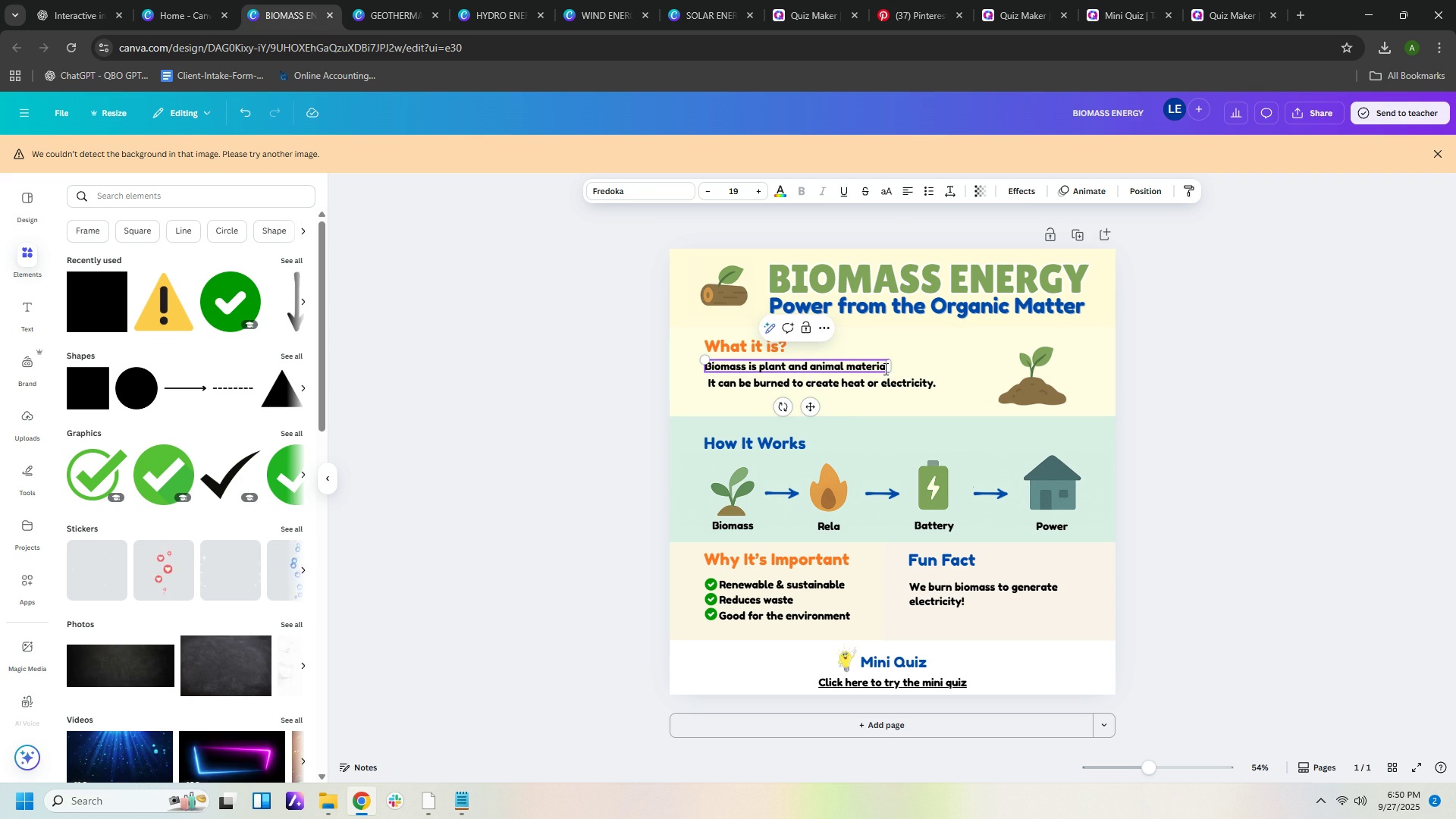 
key(Period)
 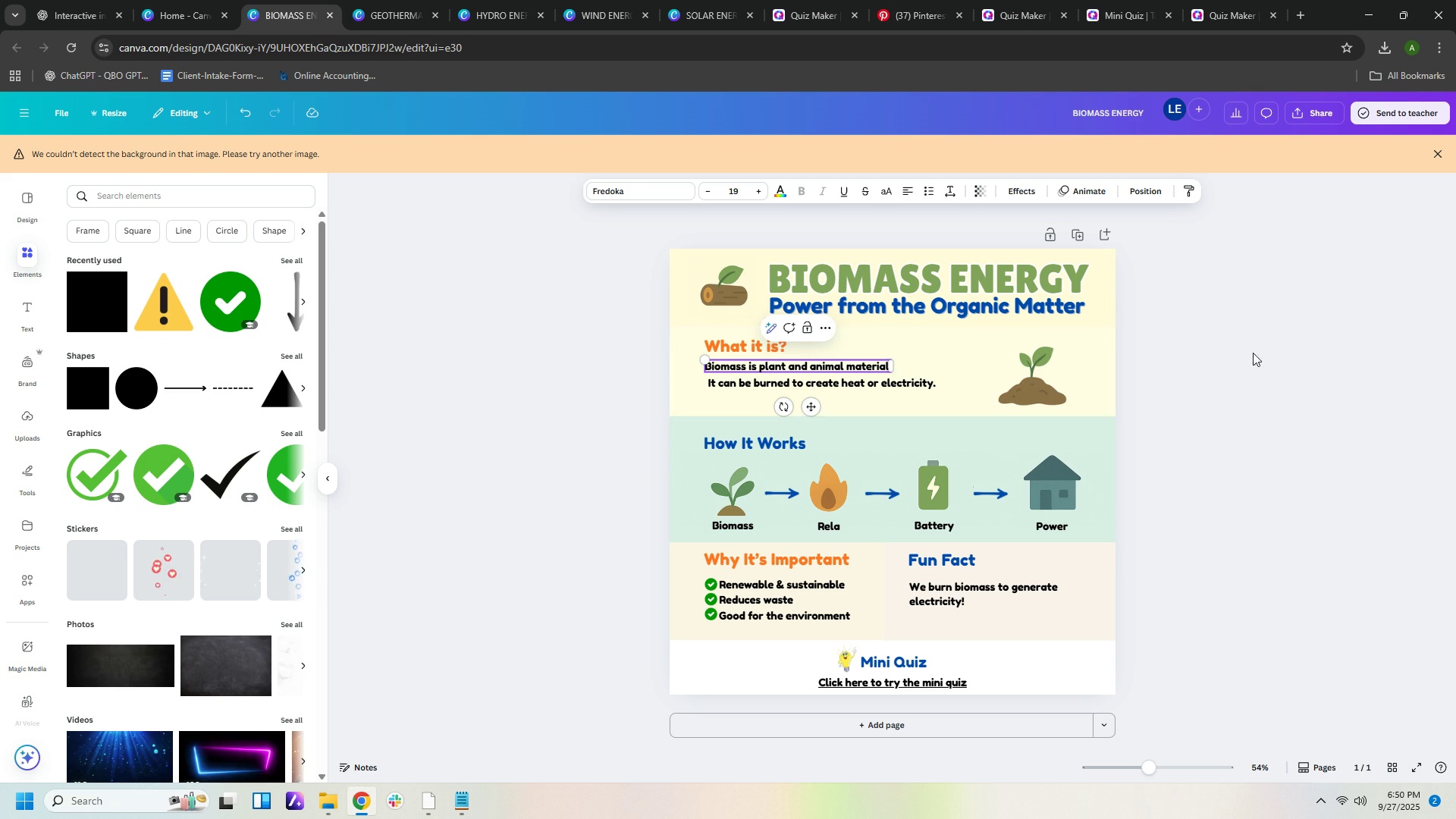 
left_click([1271, 353])
 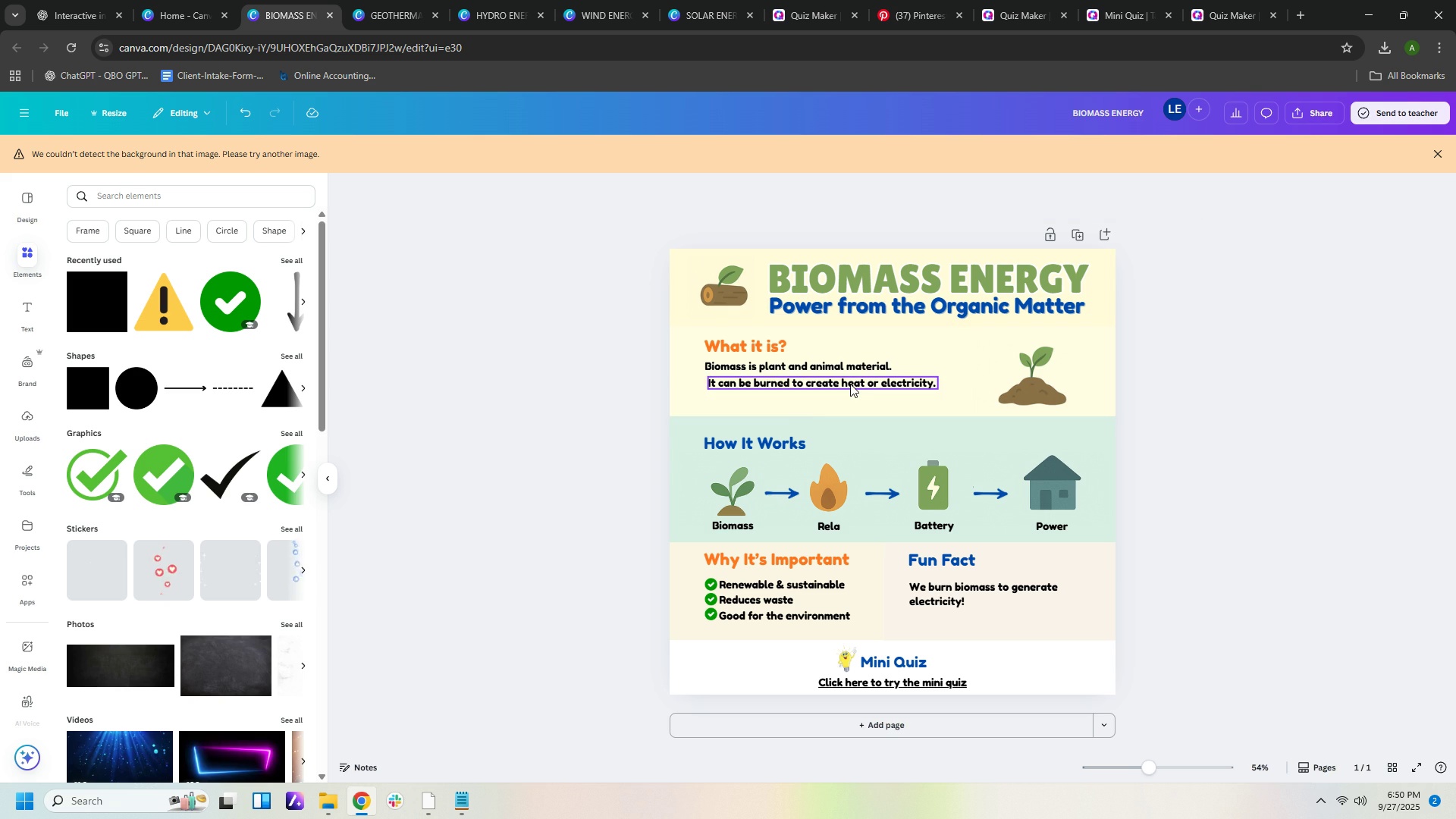 
left_click([850, 384])